 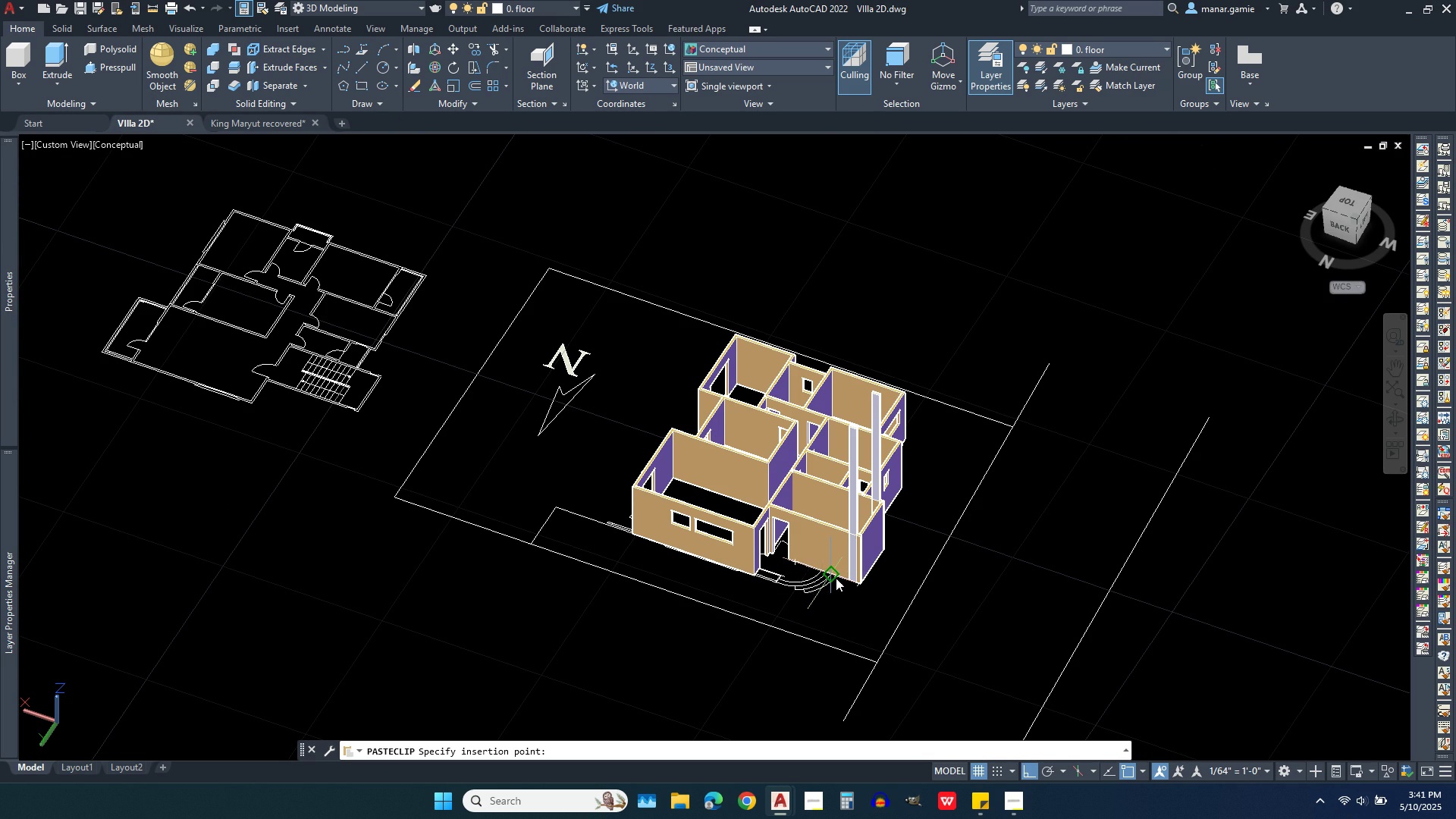 
scroll: coordinate [796, 628], scroll_direction: down, amount: 3.0
 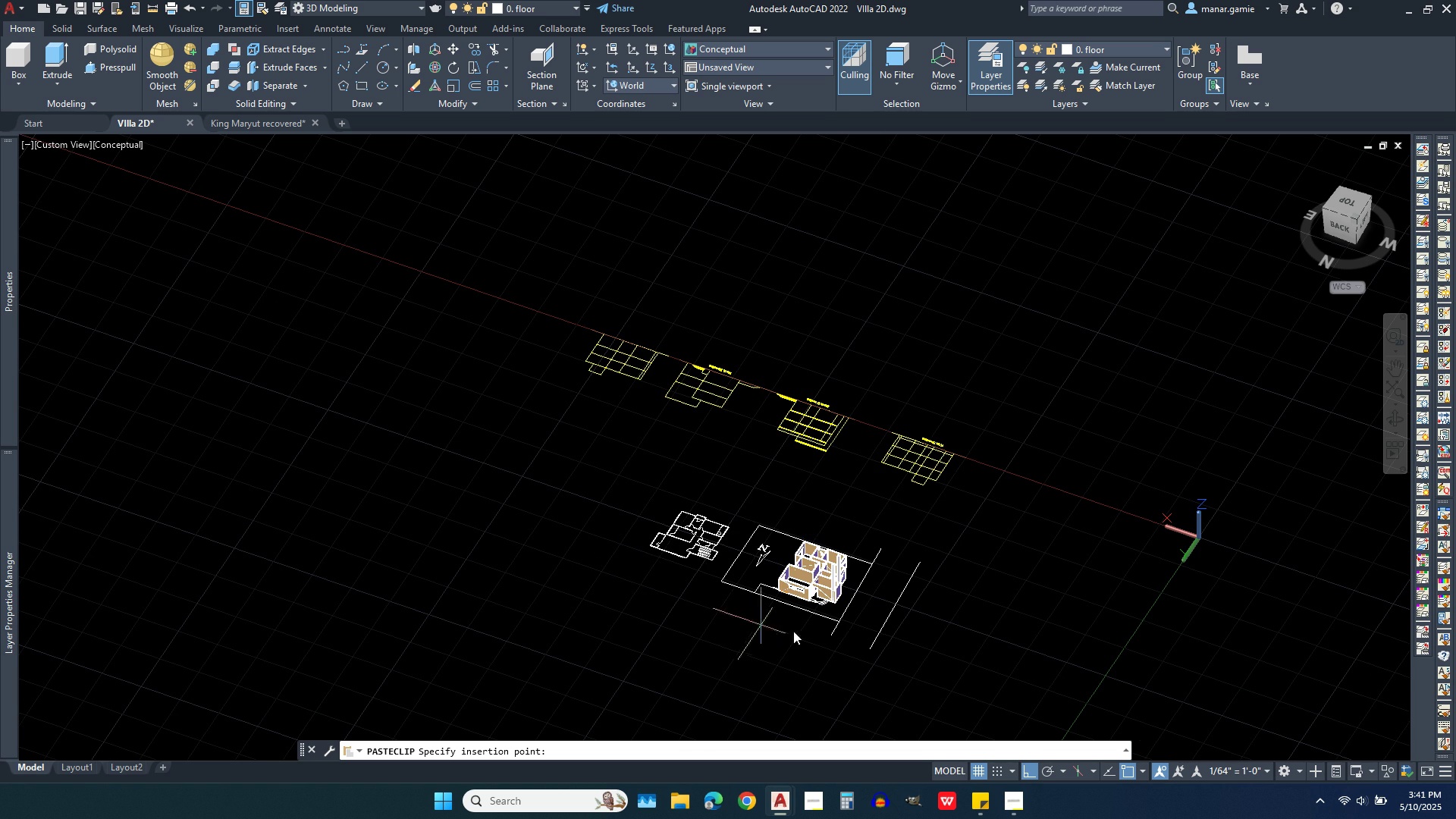 
wait(5.97)
 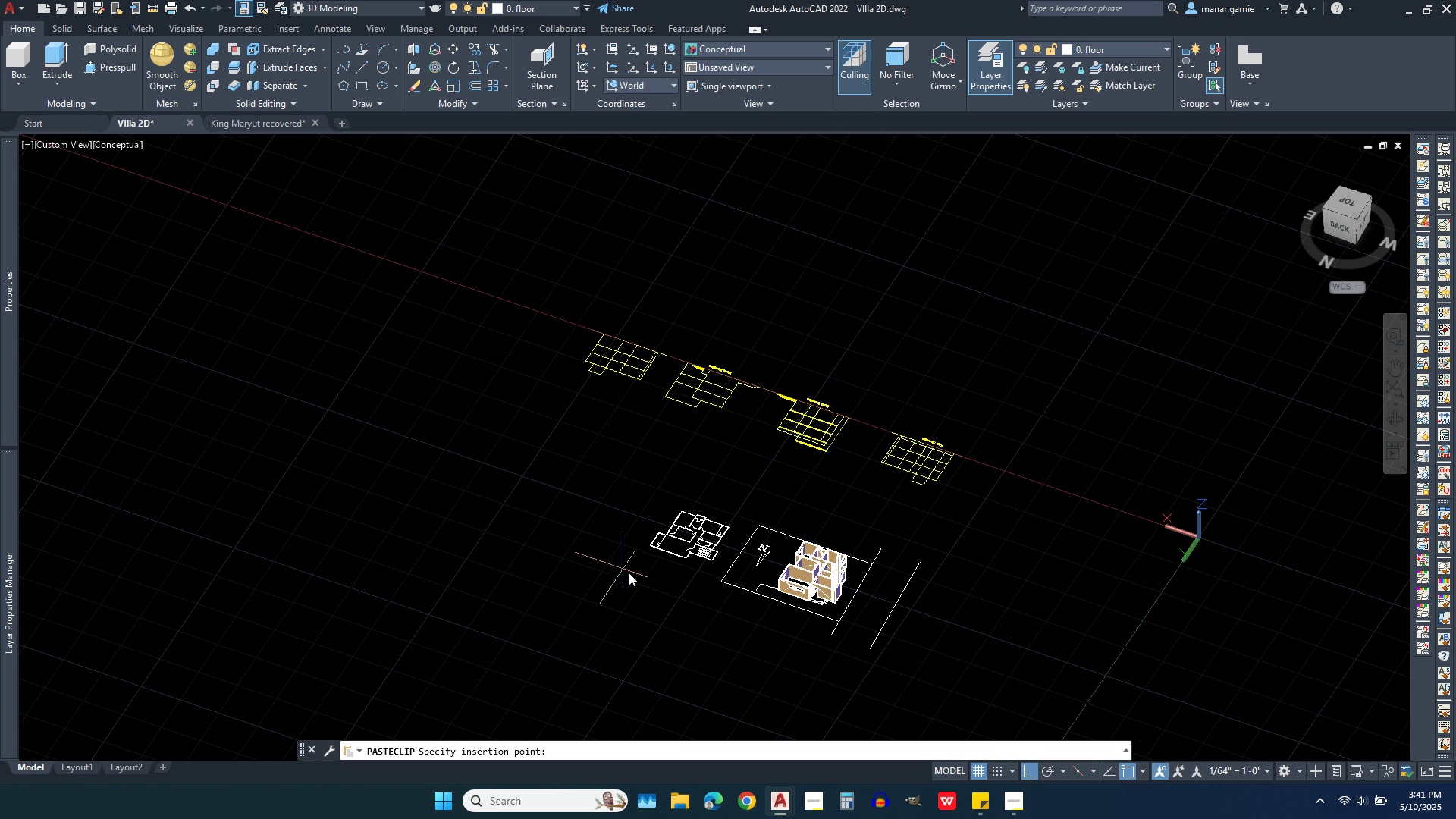 
left_click([870, 649])
 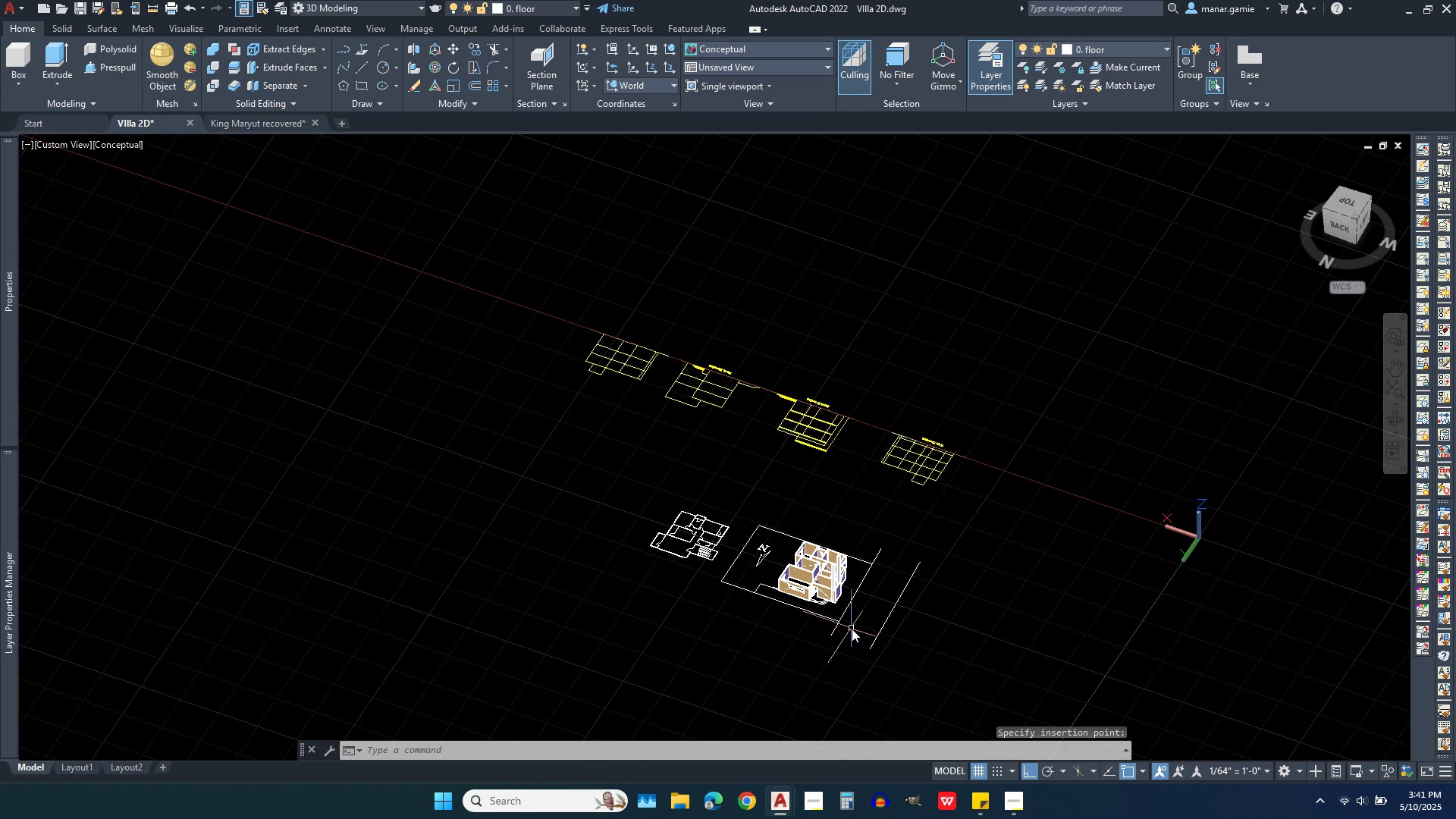 
scroll: coordinate [852, 629], scroll_direction: down, amount: 2.0
 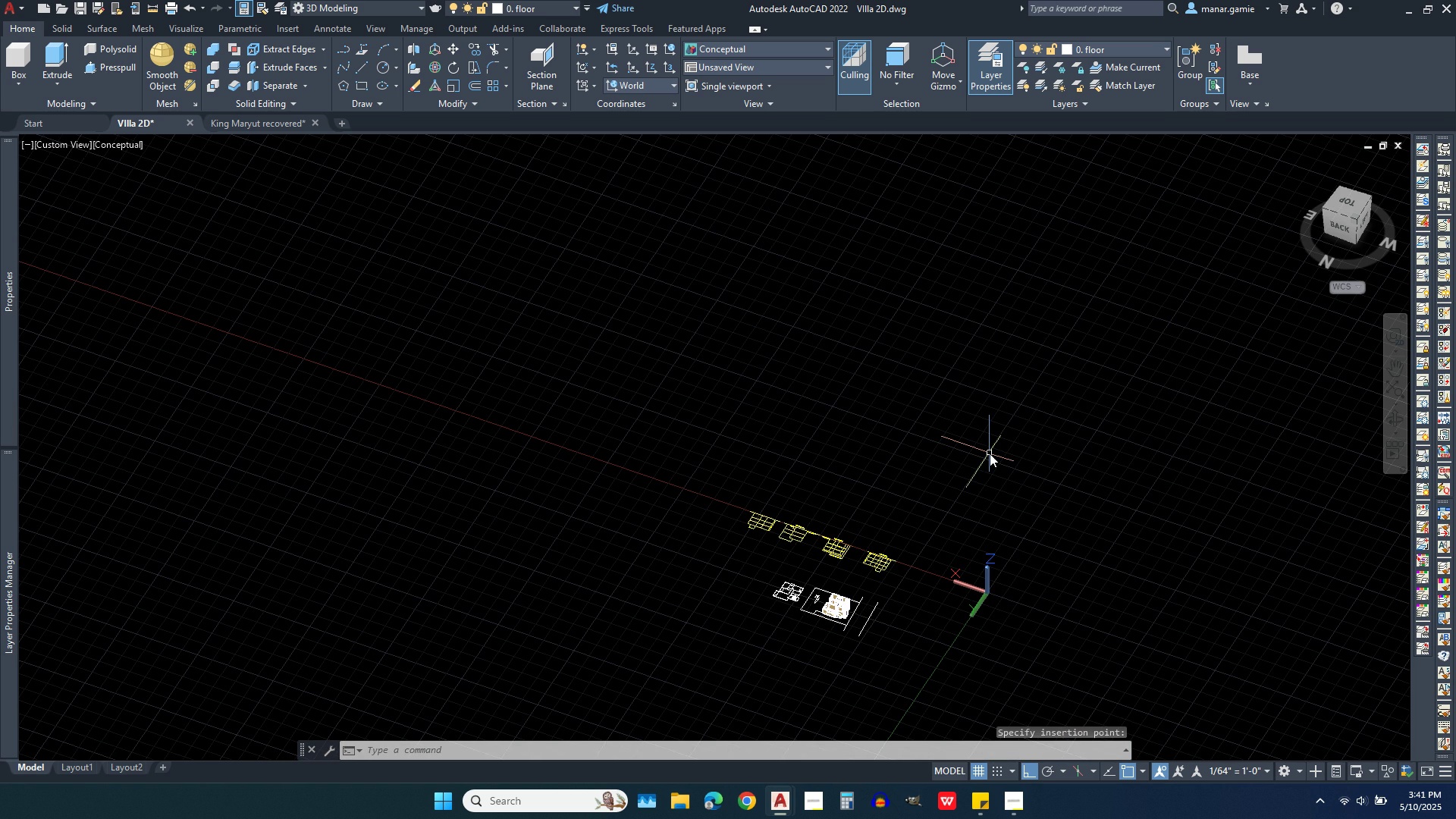 
key(Escape)
 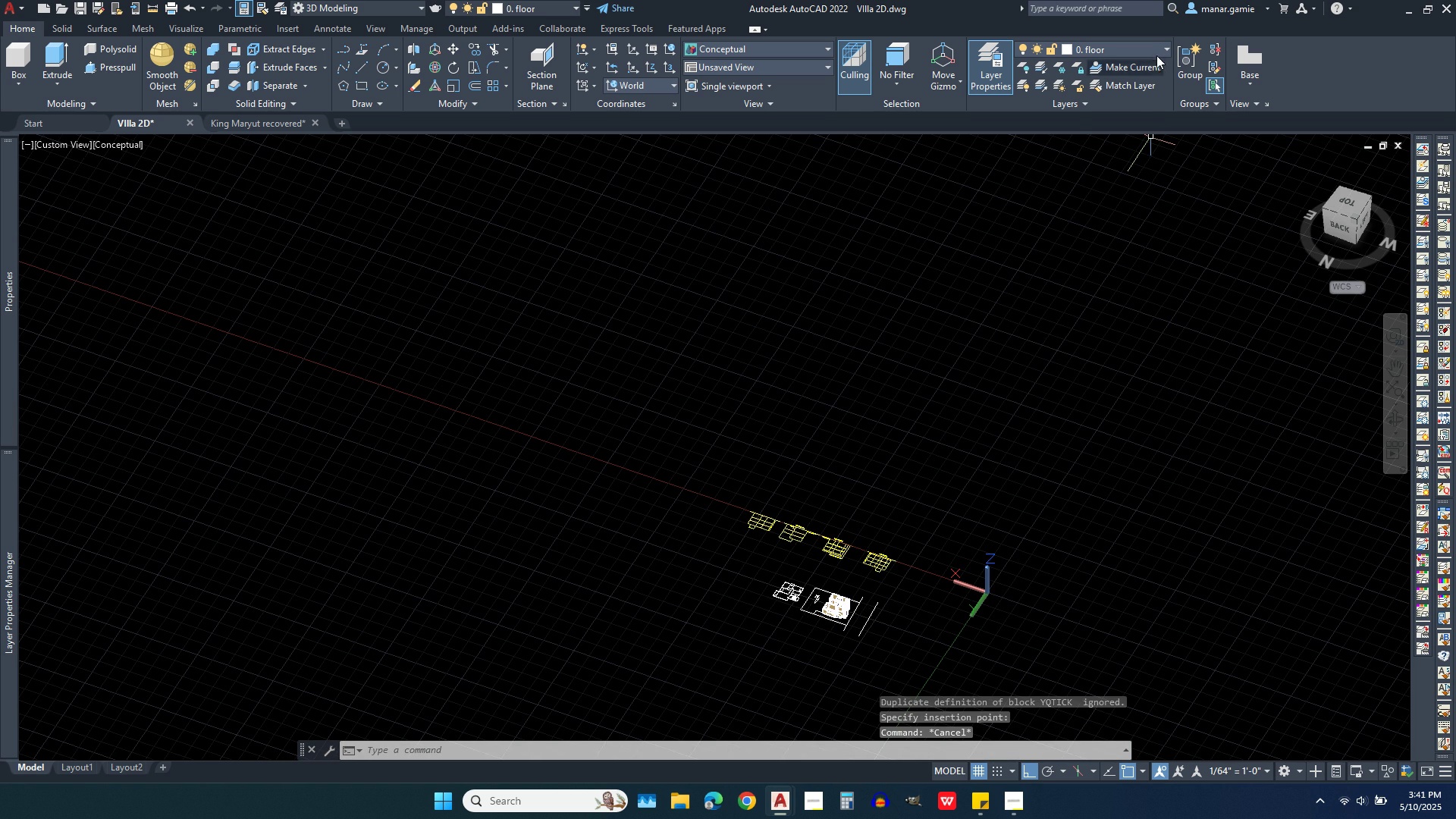 
left_click([1156, 45])
 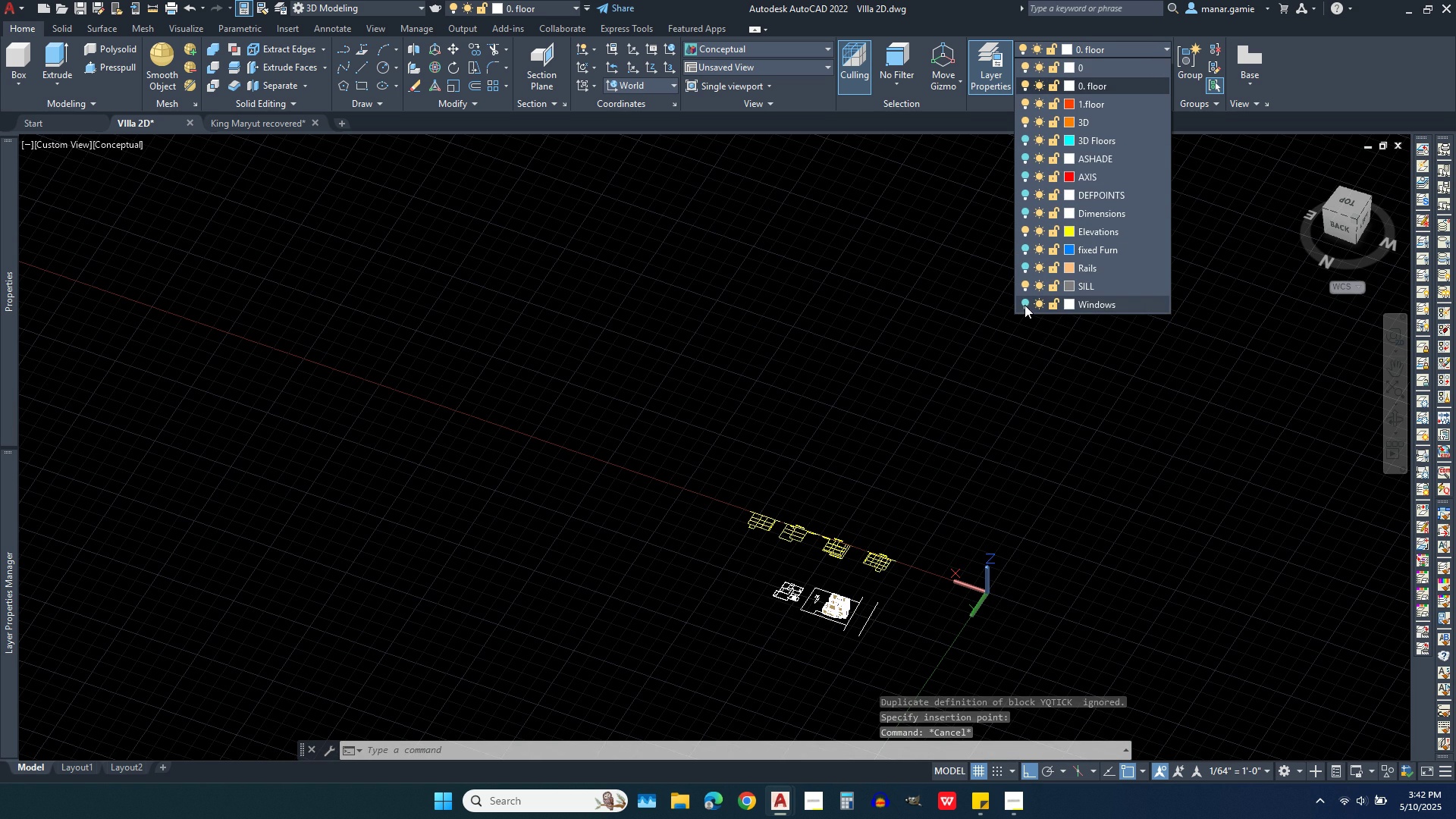 
left_click([1027, 302])
 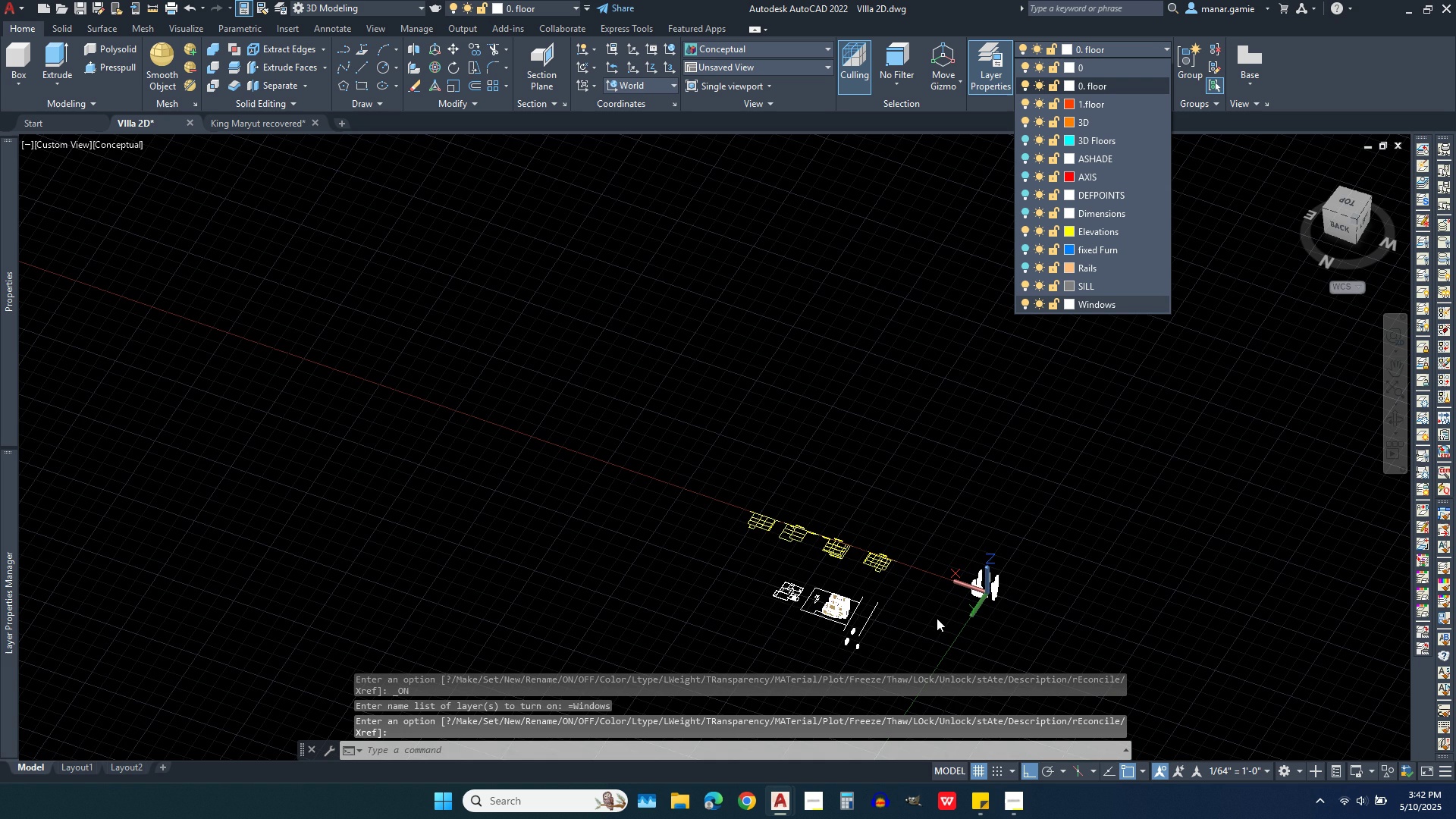 
scroll: coordinate [949, 613], scroll_direction: up, amount: 3.0
 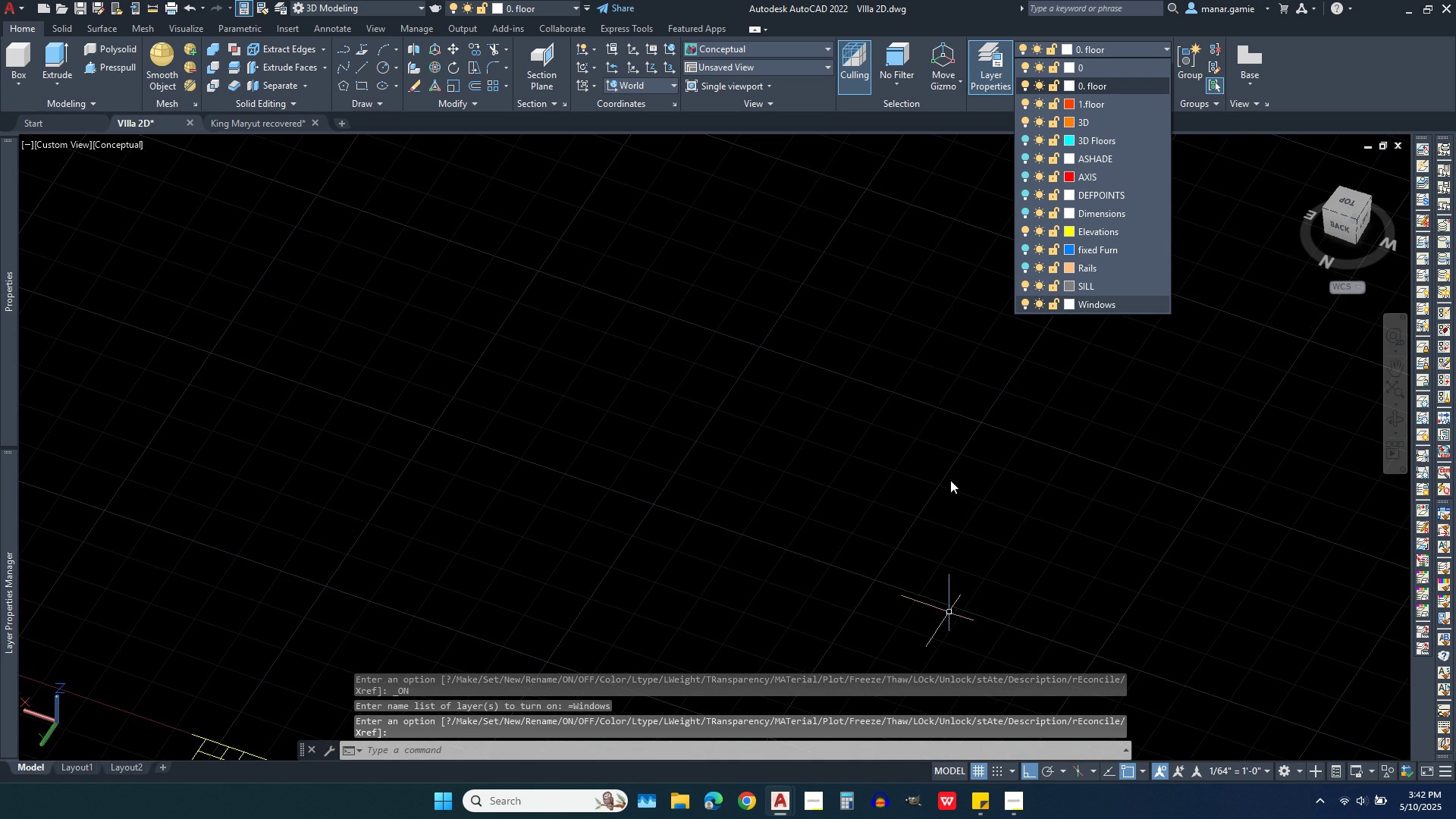 
scroll: coordinate [929, 477], scroll_direction: down, amount: 4.0
 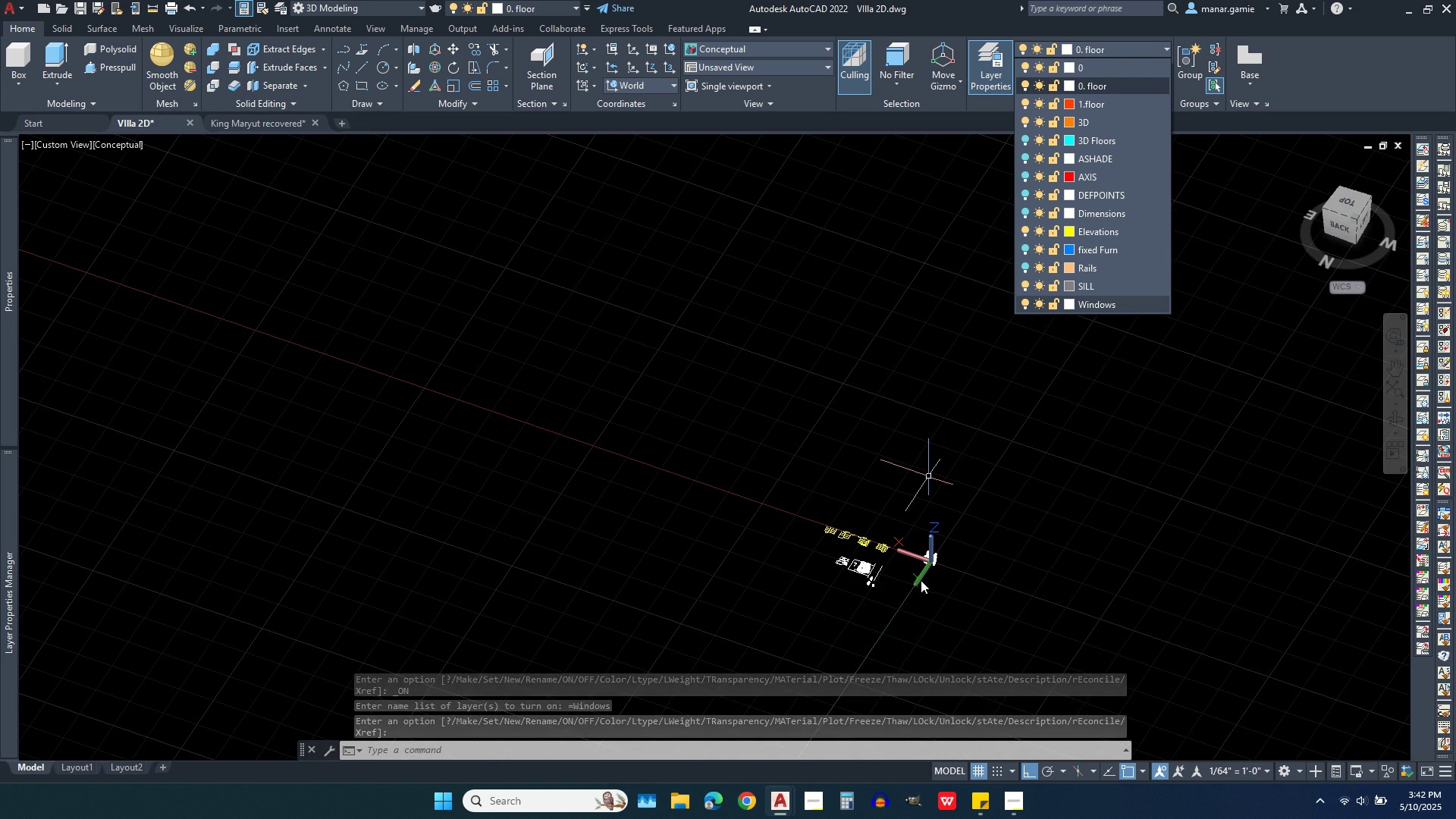 
left_click([923, 583])
 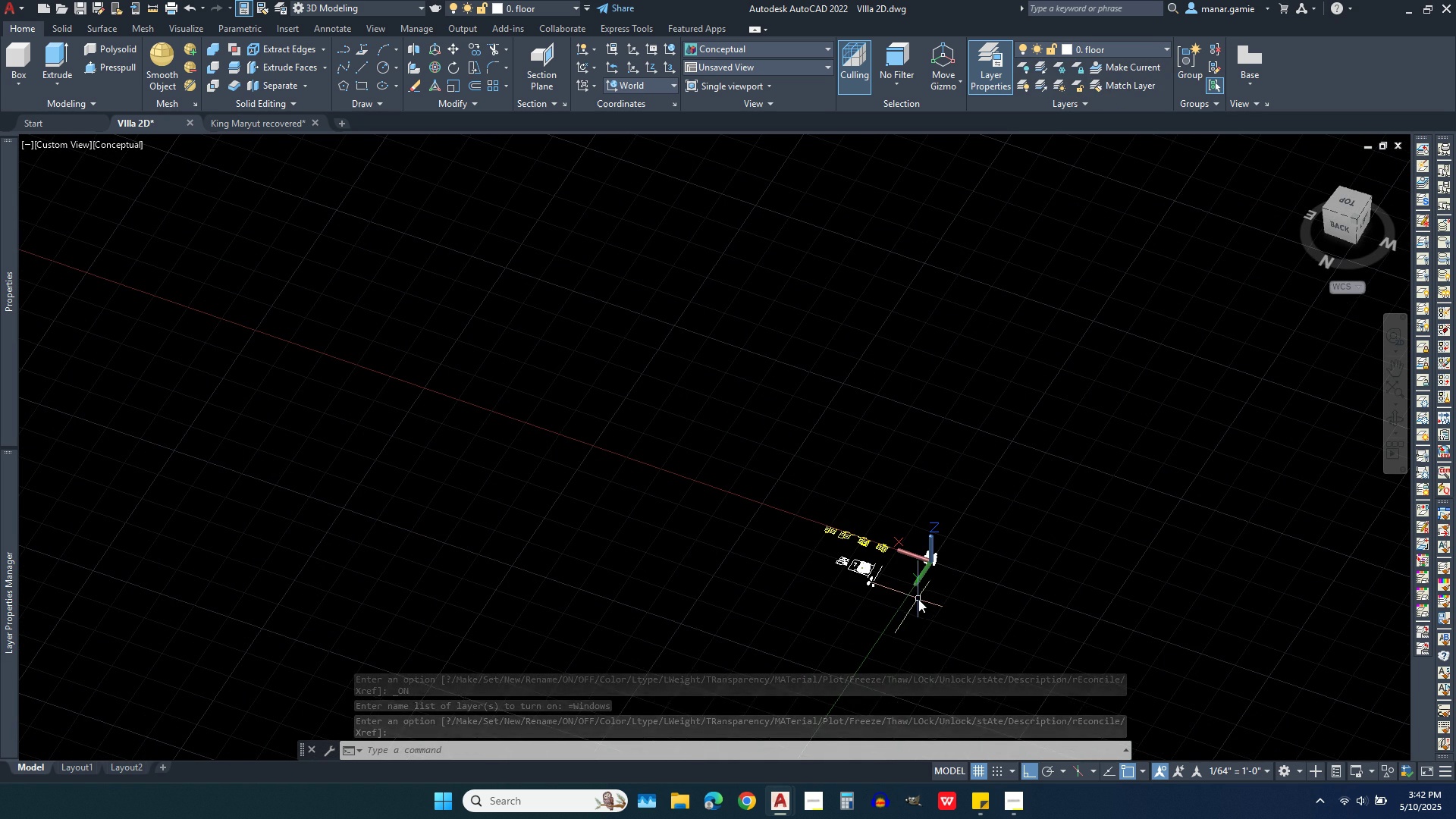 
scroll: coordinate [334, 541], scroll_direction: up, amount: 10.0
 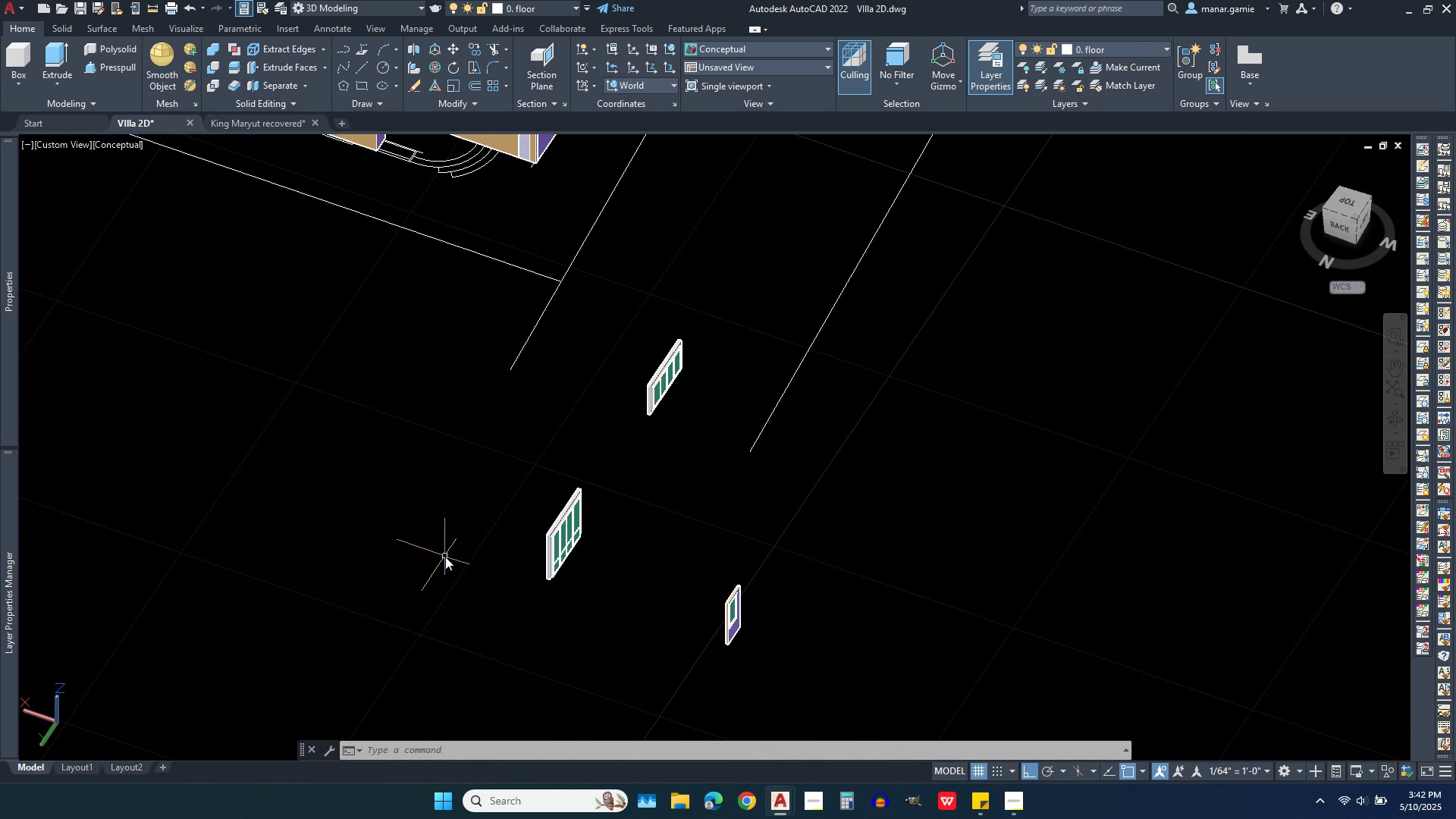 
scroll: coordinate [448, 557], scroll_direction: up, amount: 2.0
 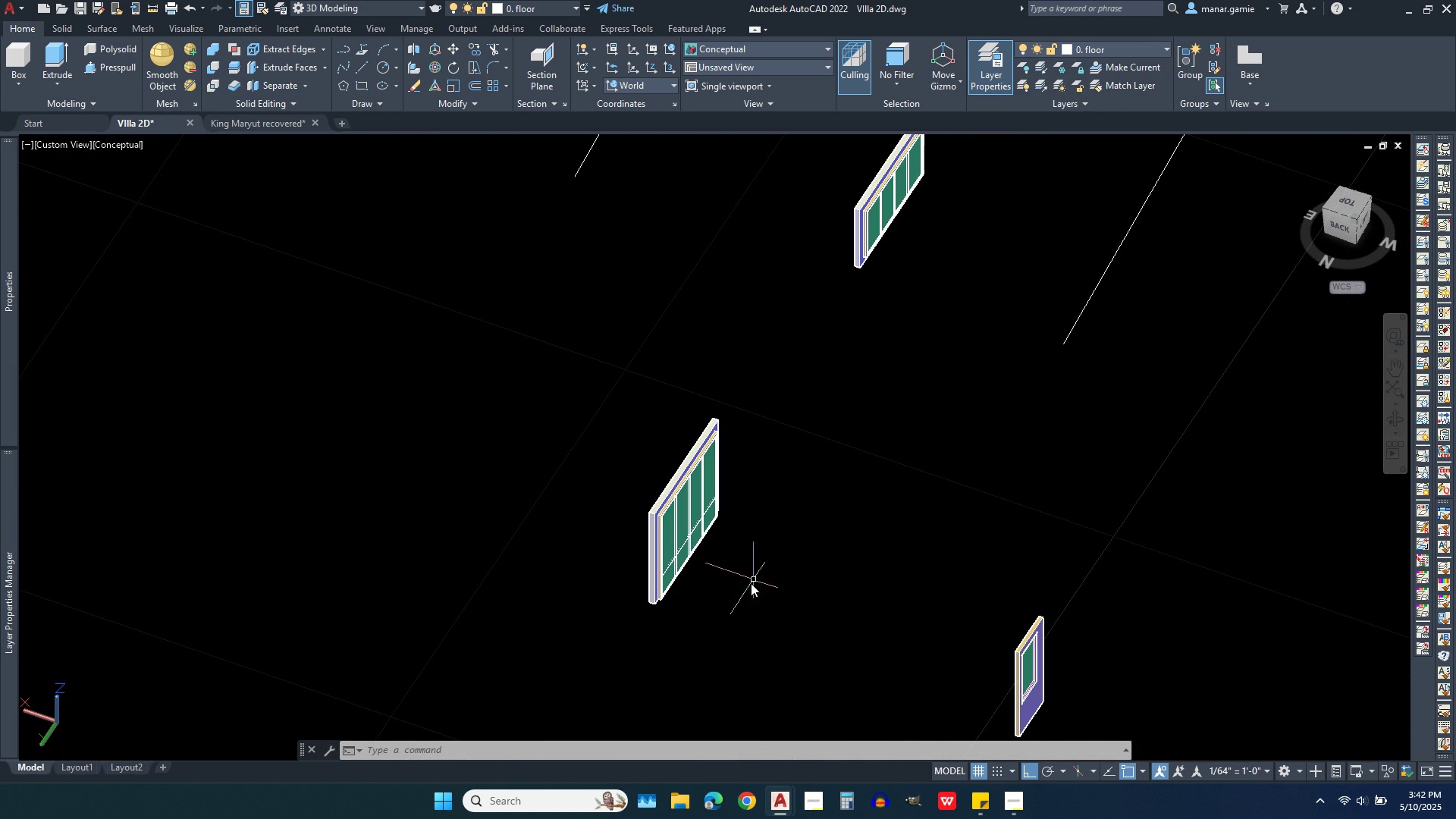 
left_click([751, 601])
 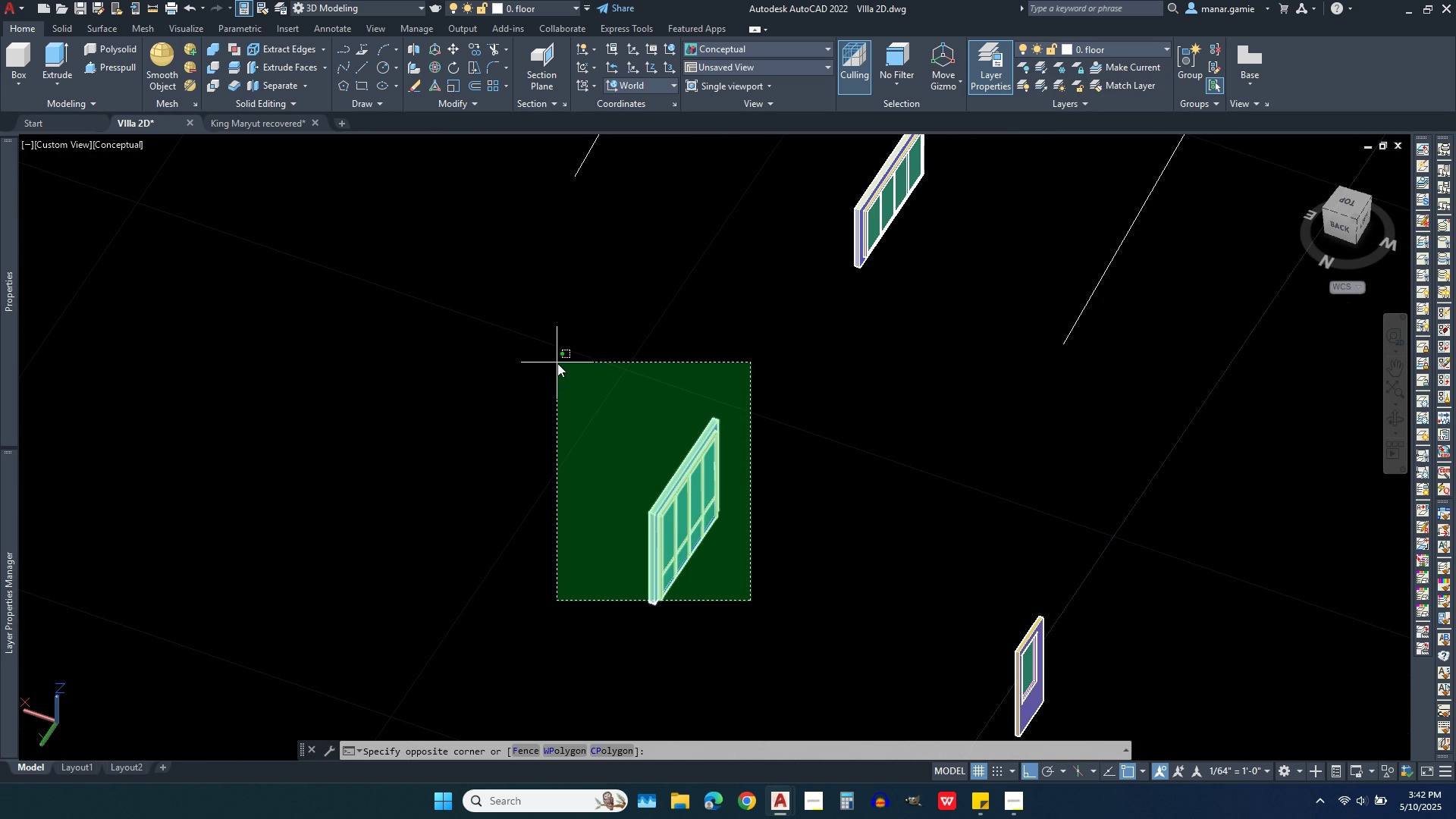 
left_click([557, 363])
 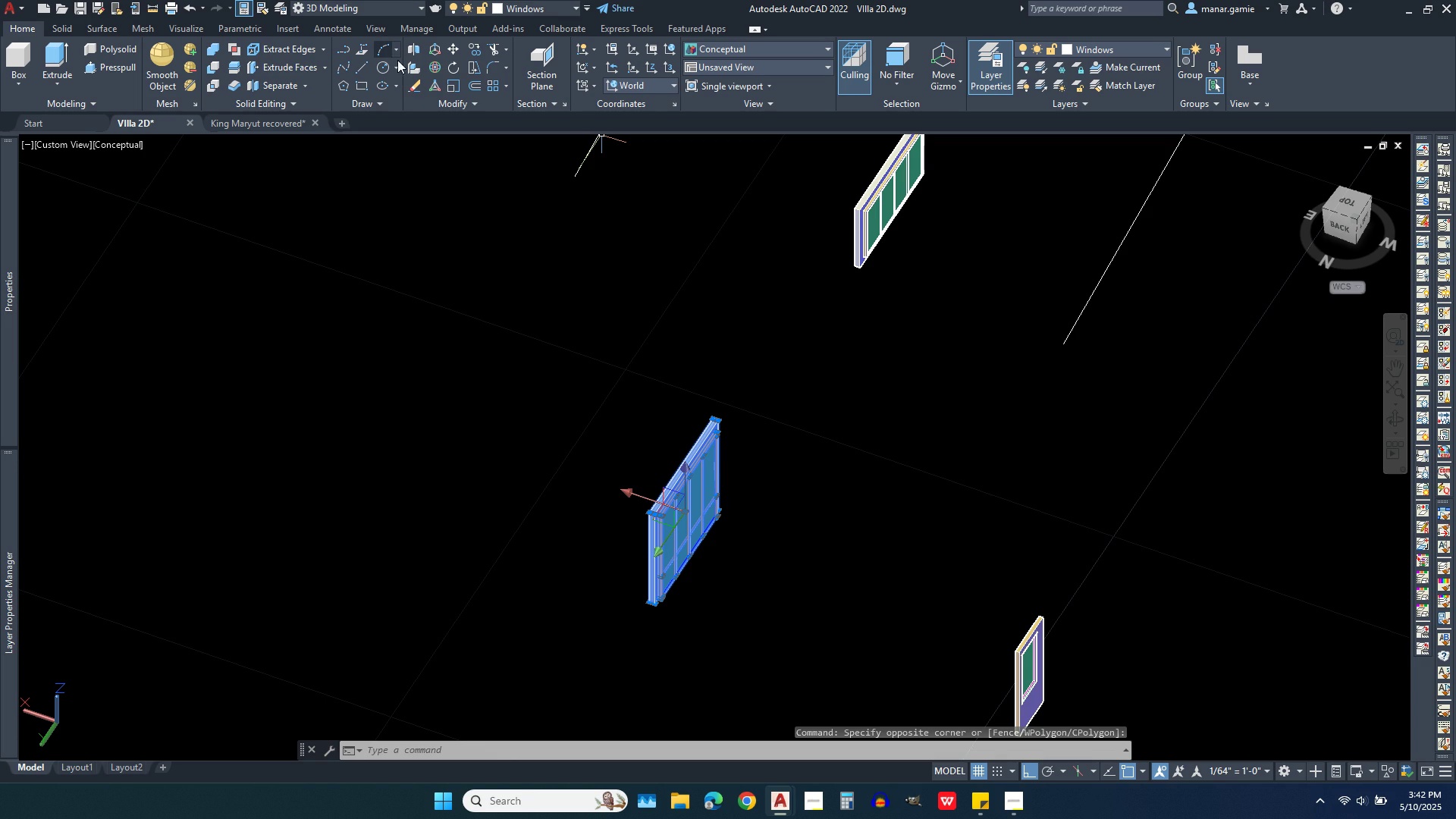 
left_click([453, 45])
 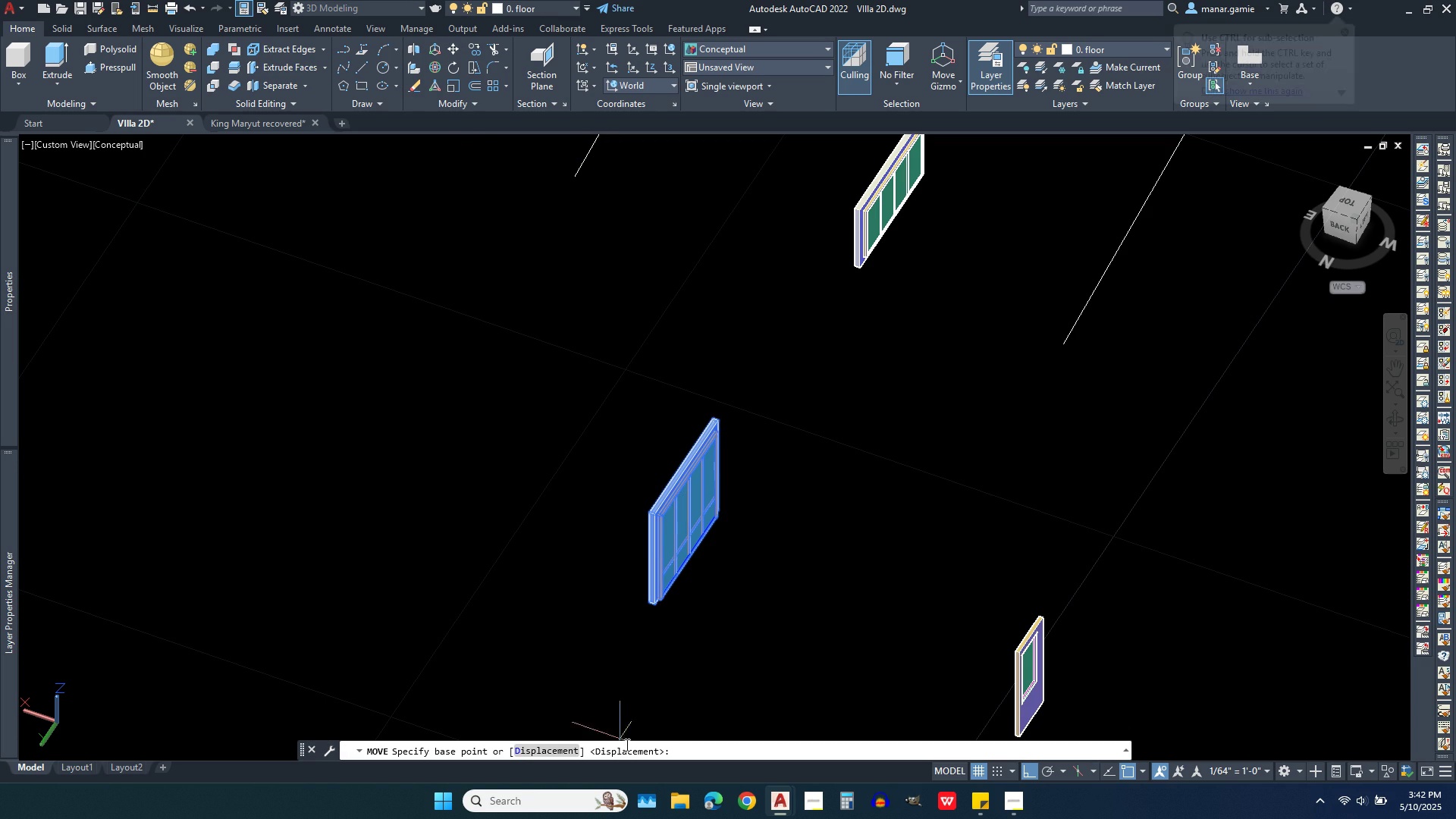 
scroll: coordinate [692, 546], scroll_direction: up, amount: 5.0
 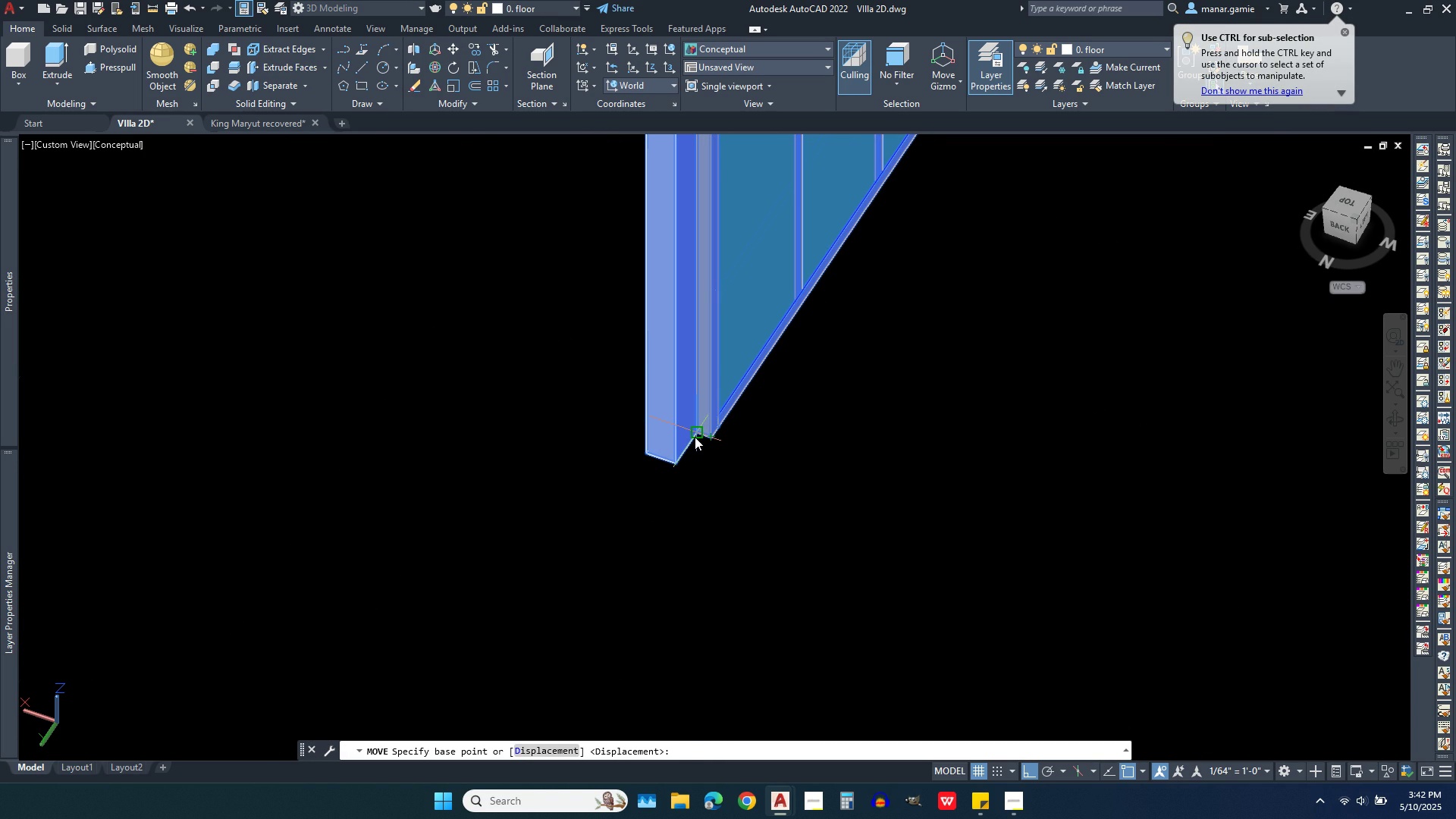 
left_click([695, 437])
 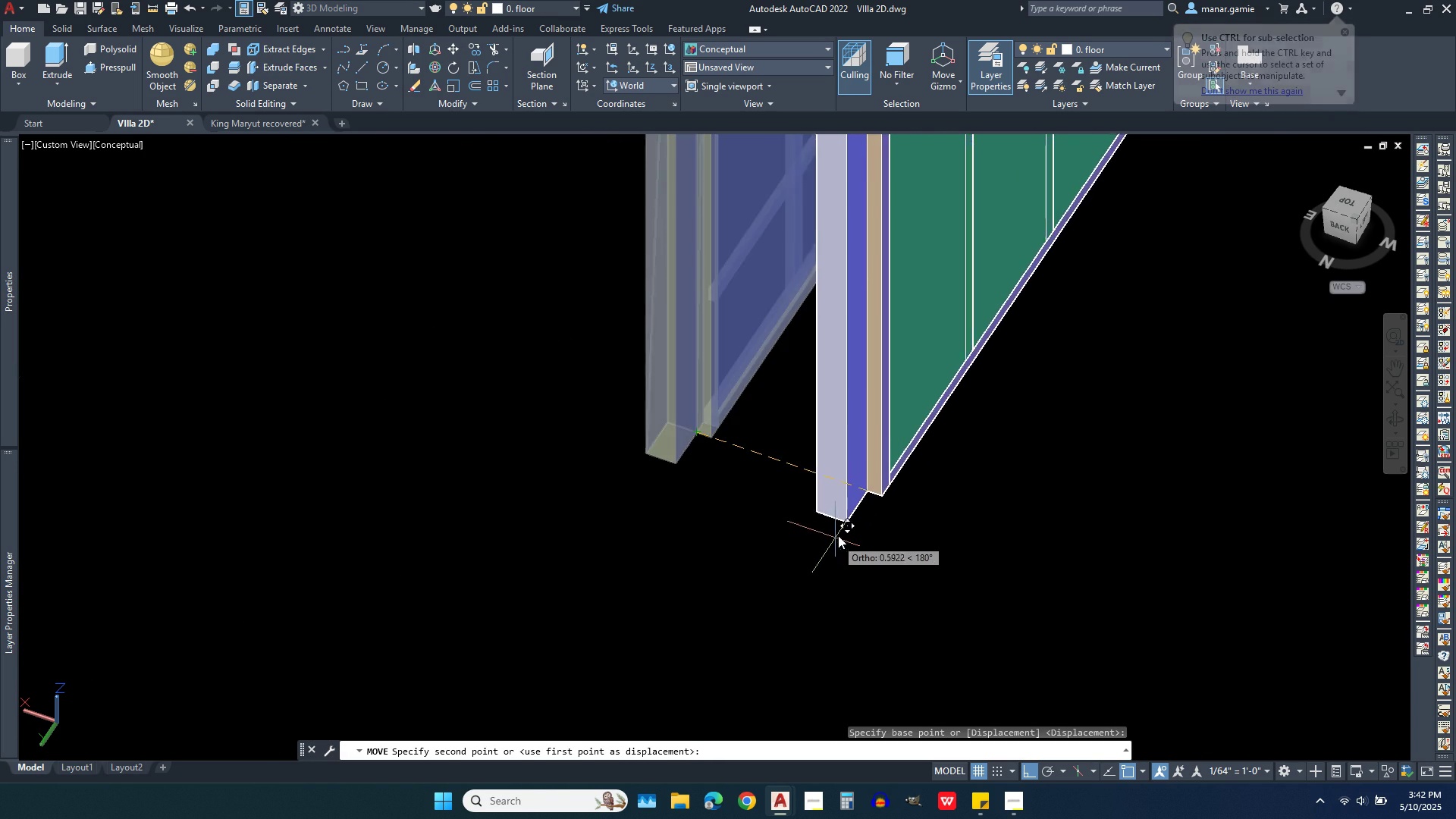 
scroll: coordinate [812, 578], scroll_direction: down, amount: 8.0
 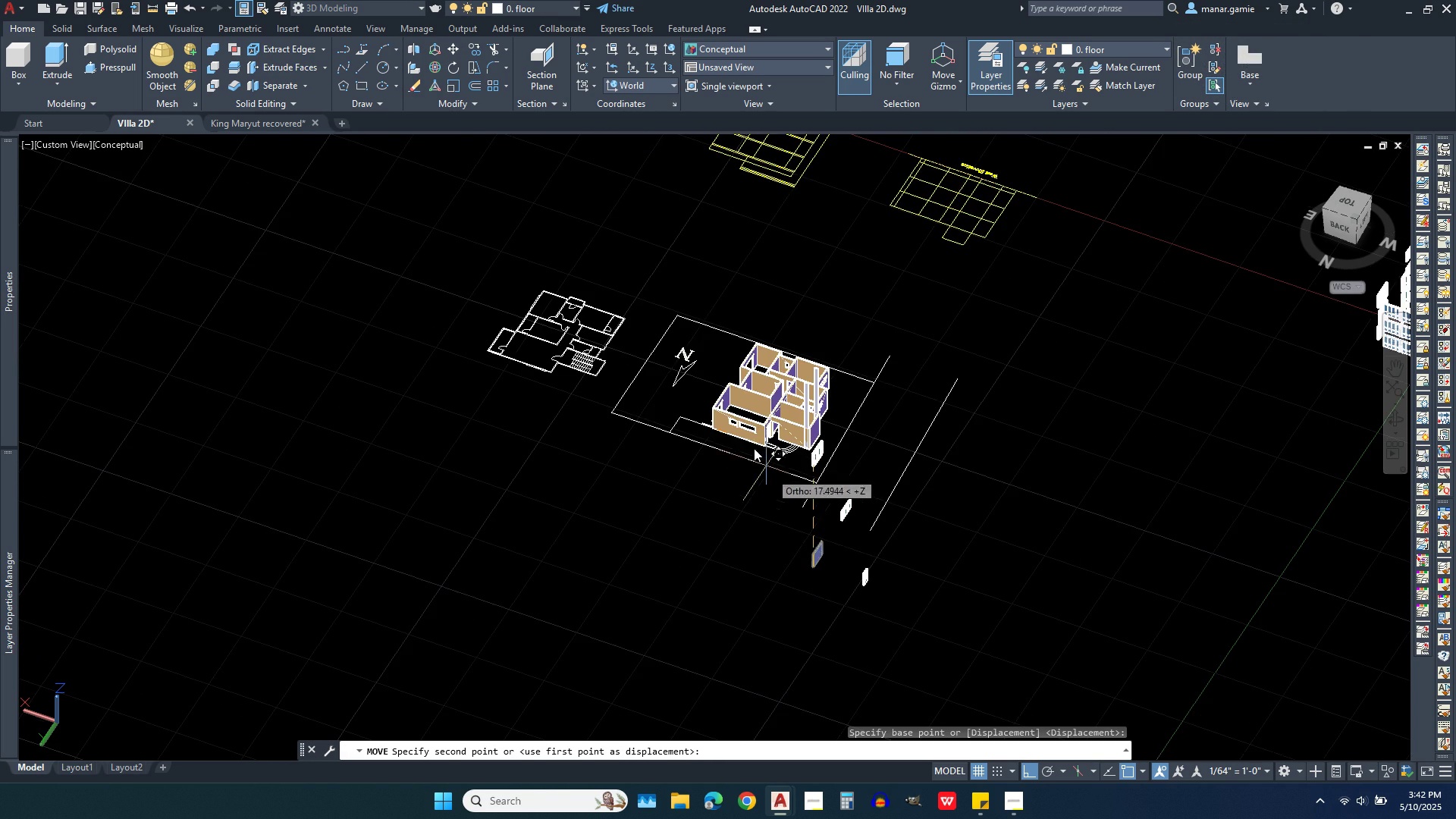 
scroll: coordinate [674, 390], scroll_direction: up, amount: 8.0
 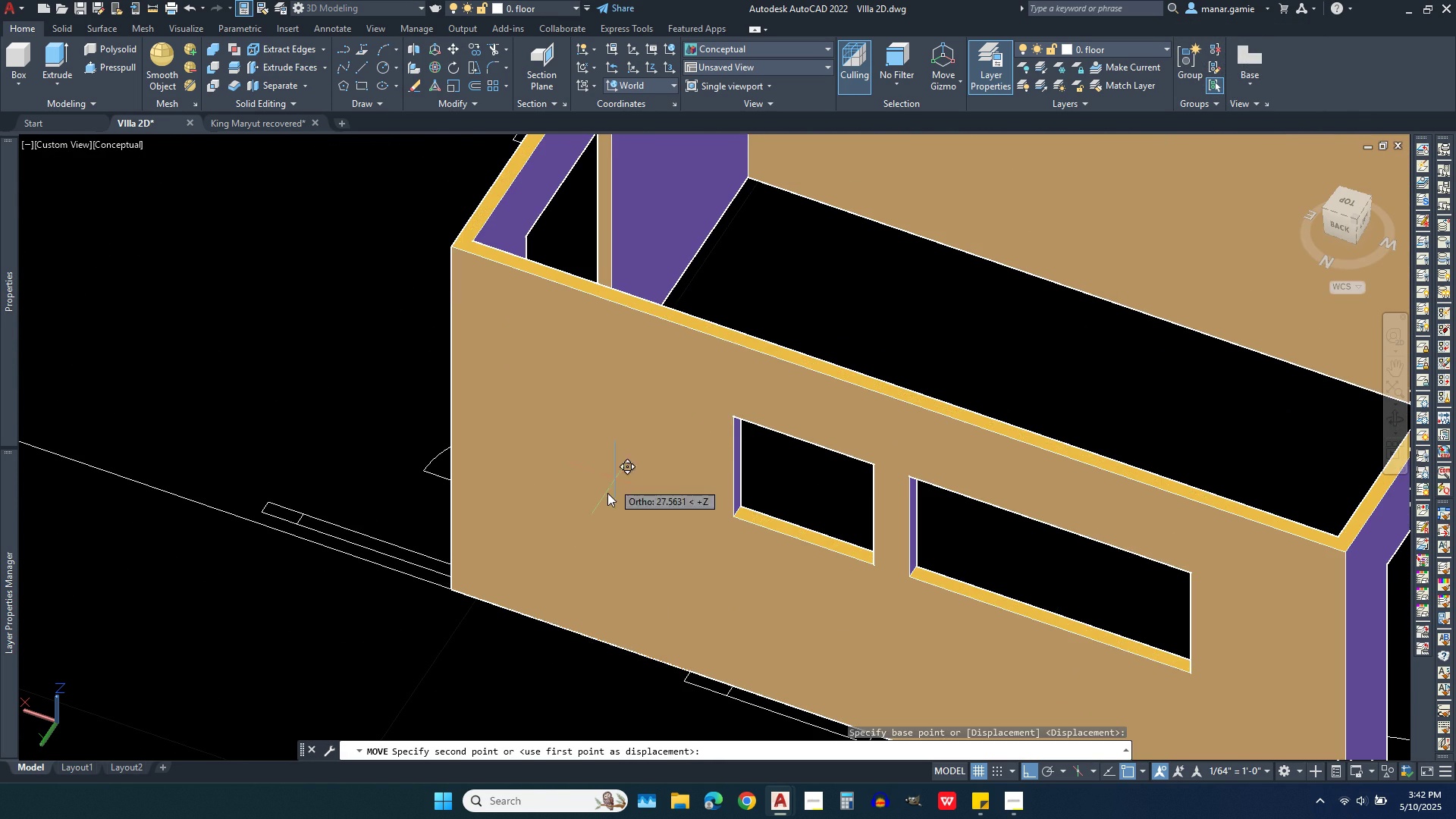 
scroll: coordinate [589, 530], scroll_direction: down, amount: 2.0
 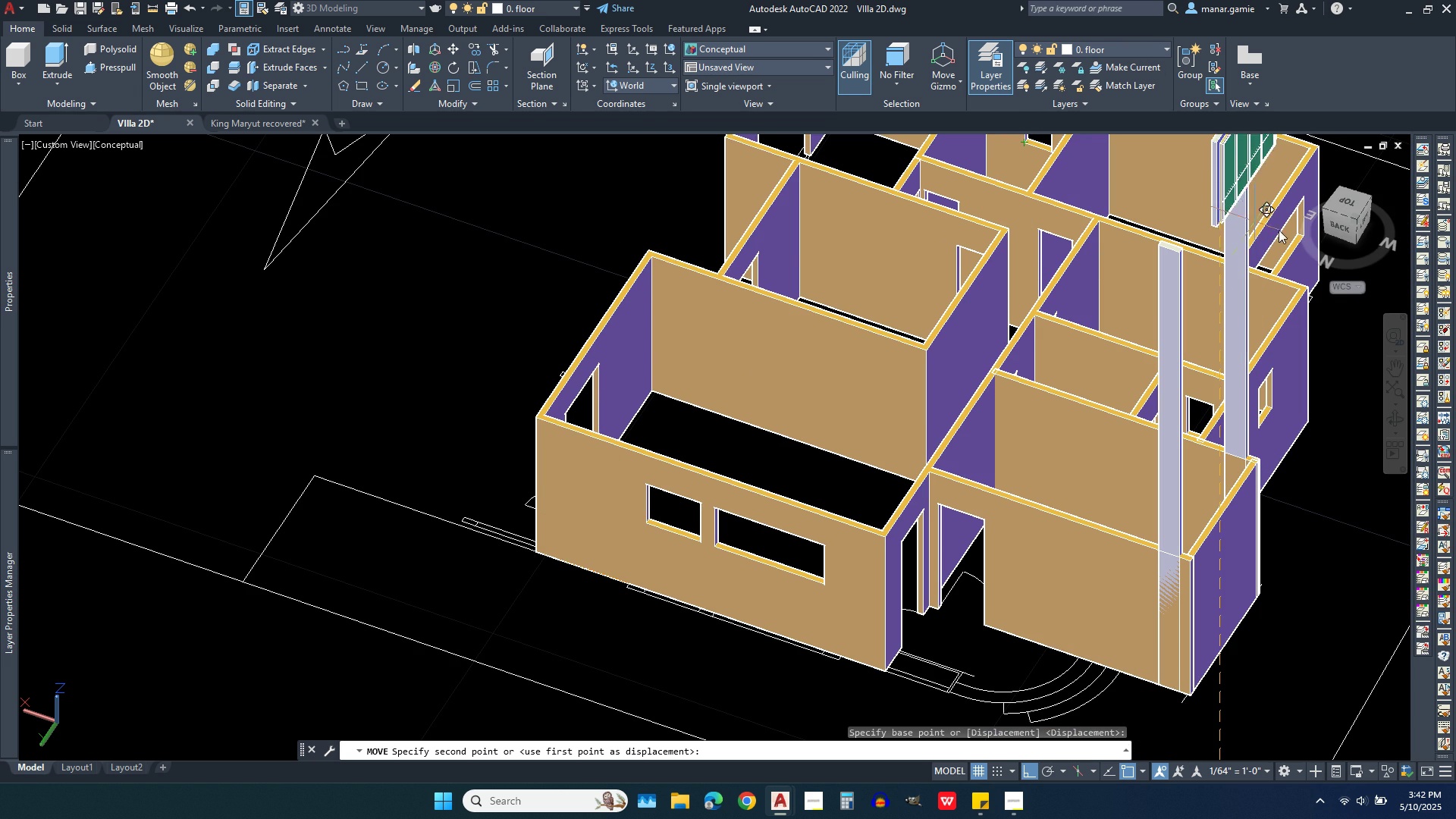 
wait(6.86)
 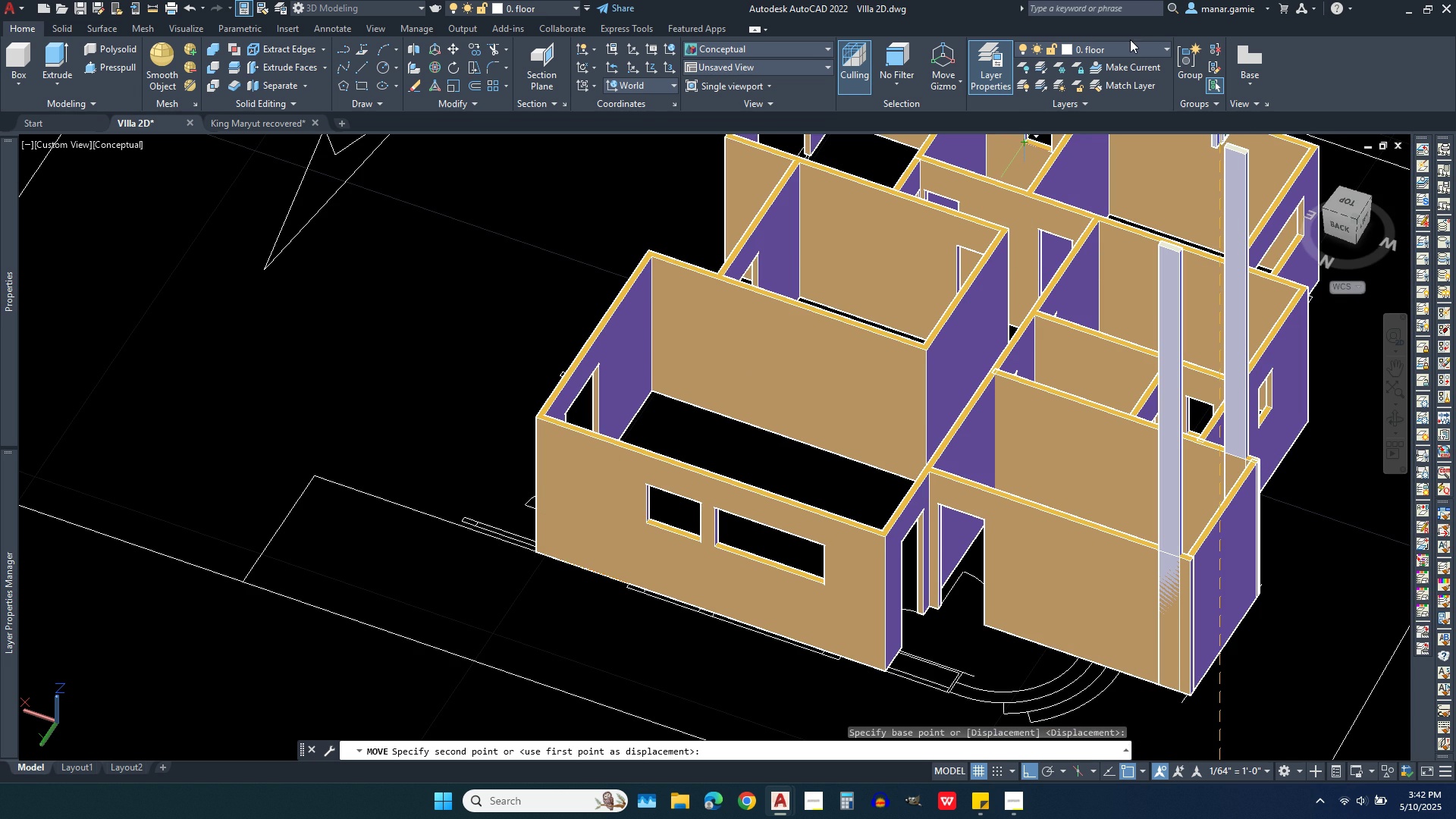 
left_click([1398, 419])